 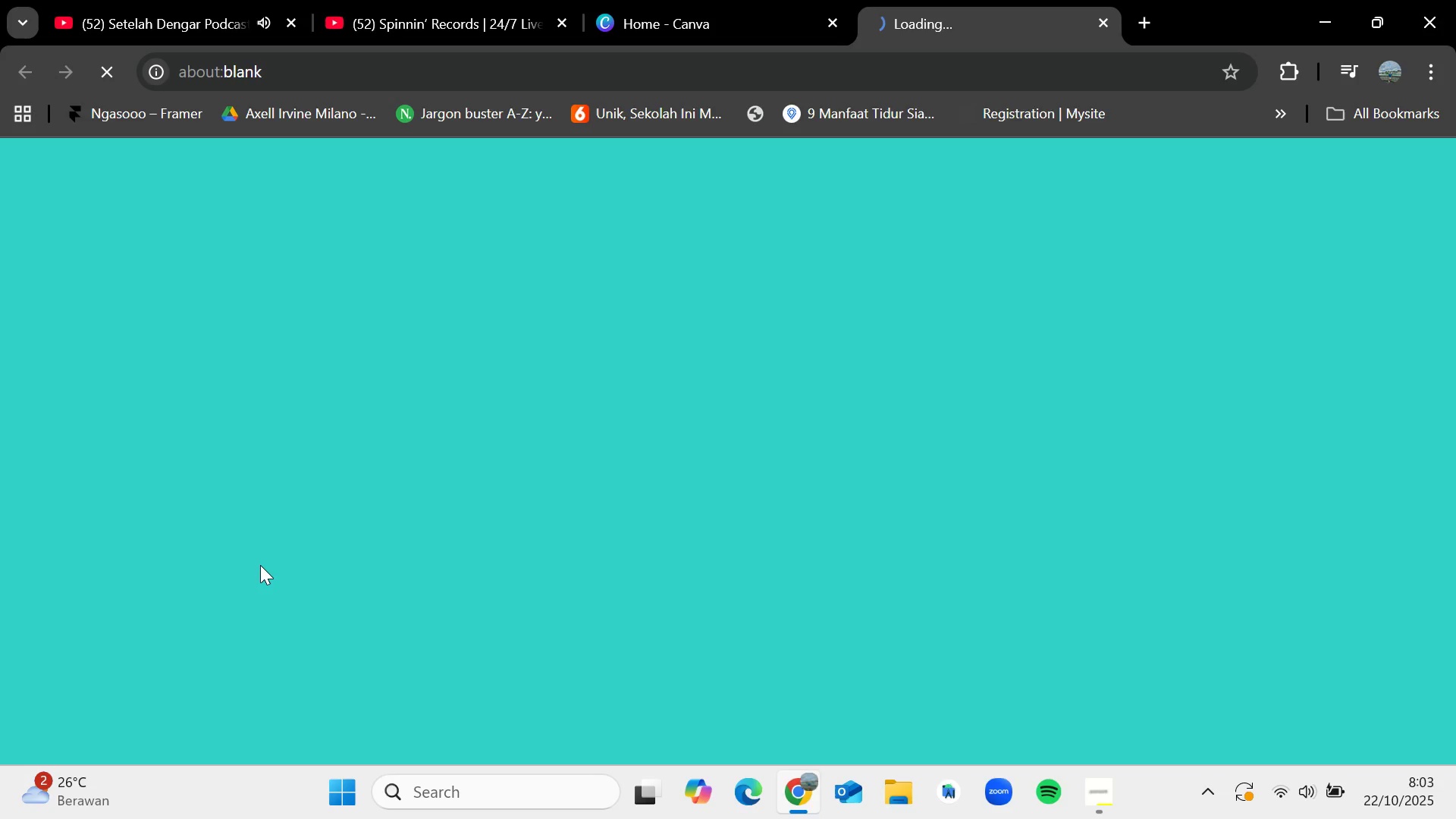 
left_click([702, 0])
 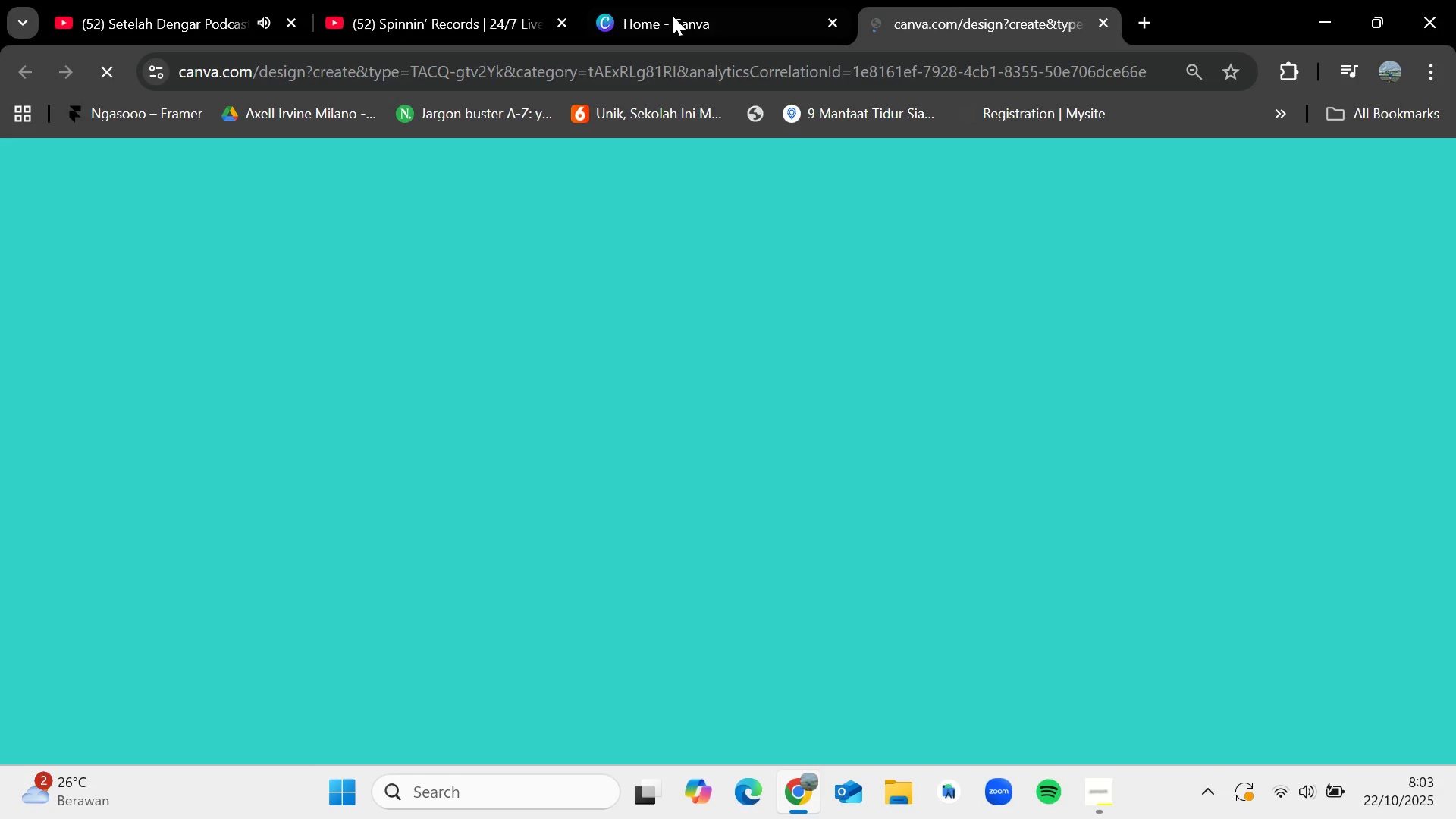 
scroll: coordinate [601, 499], scroll_direction: down, amount: 7.0
 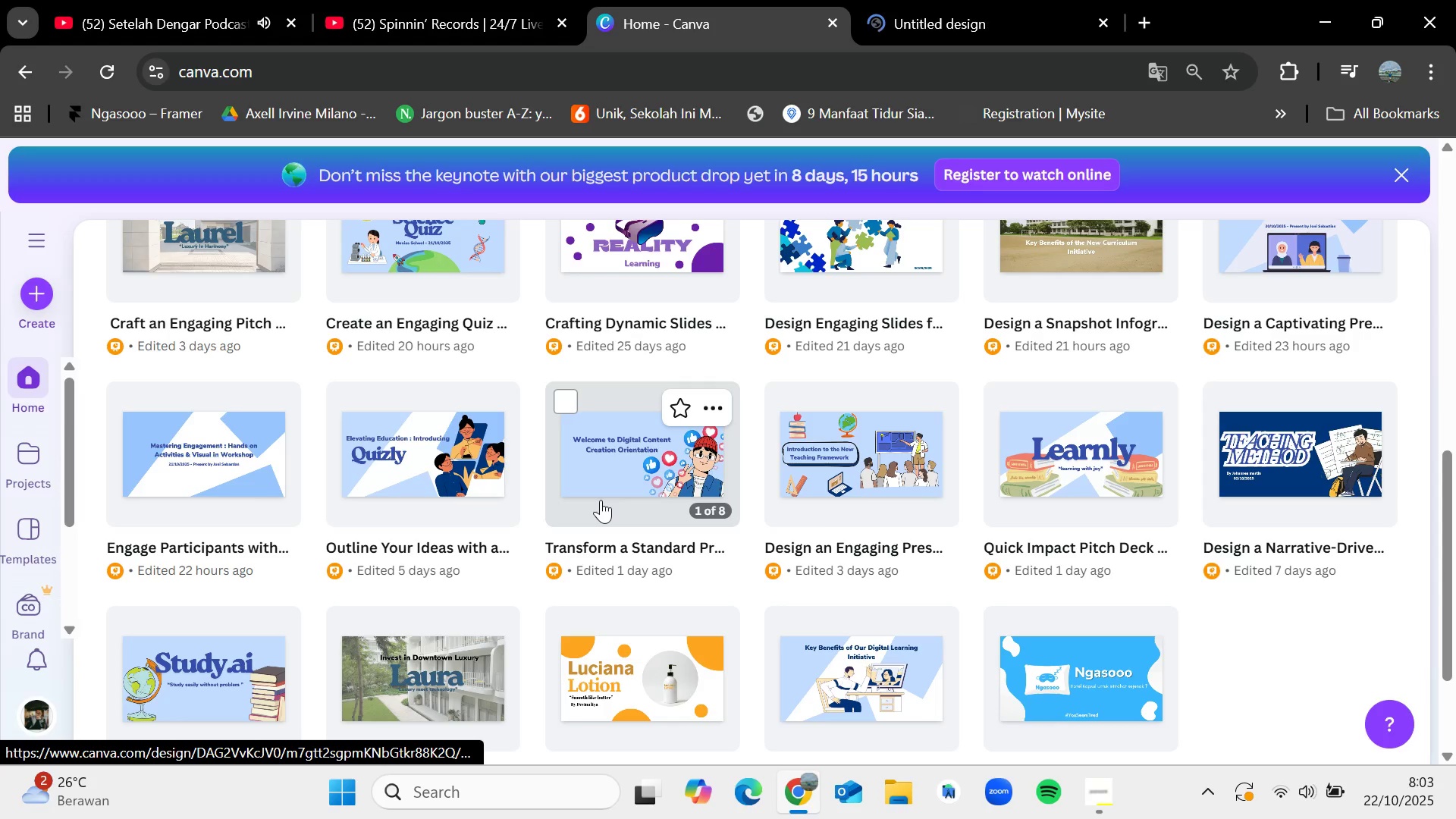 
scroll: coordinate [601, 500], scroll_direction: none, amount: 0.0
 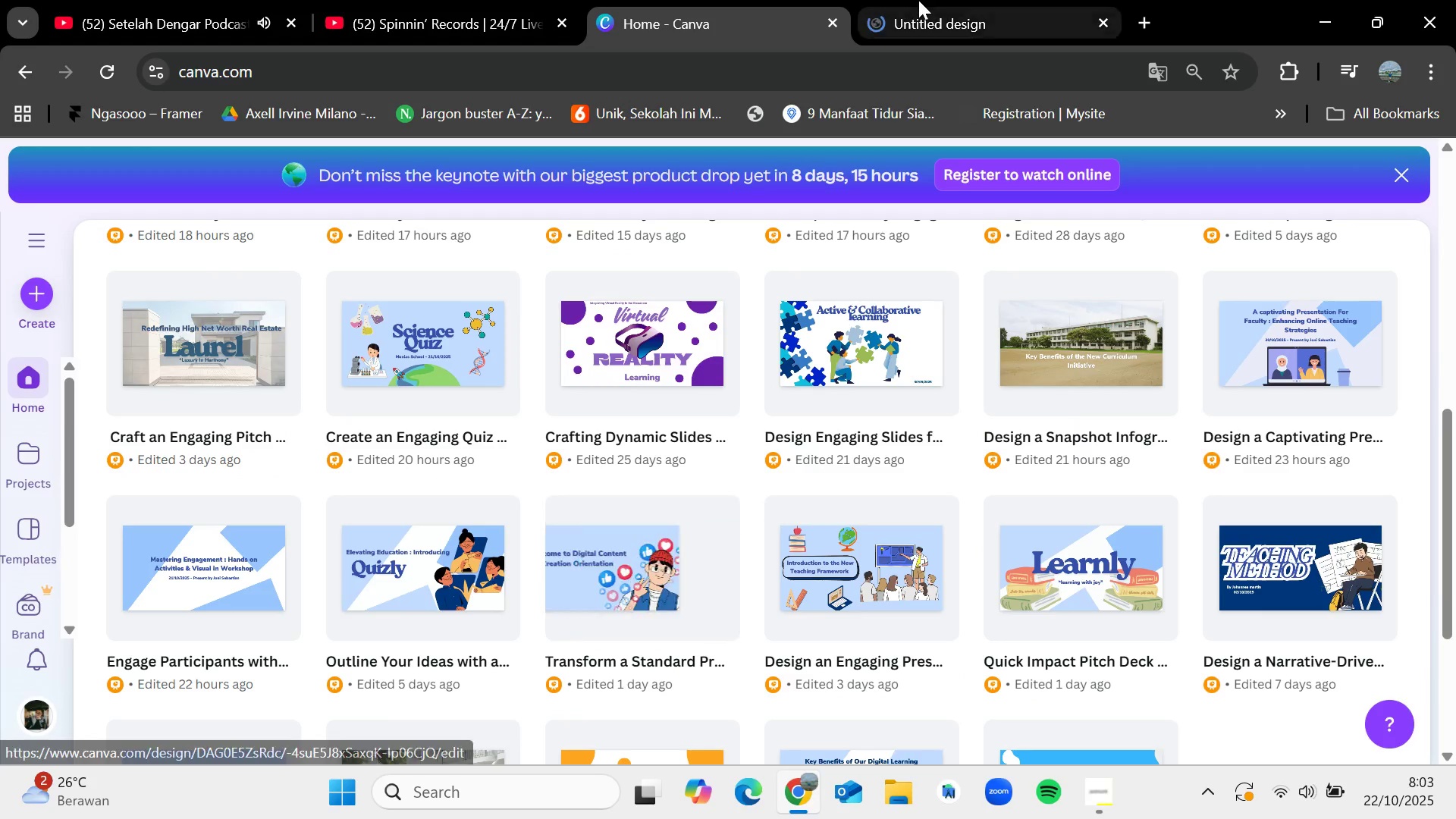 
left_click([918, 0])
 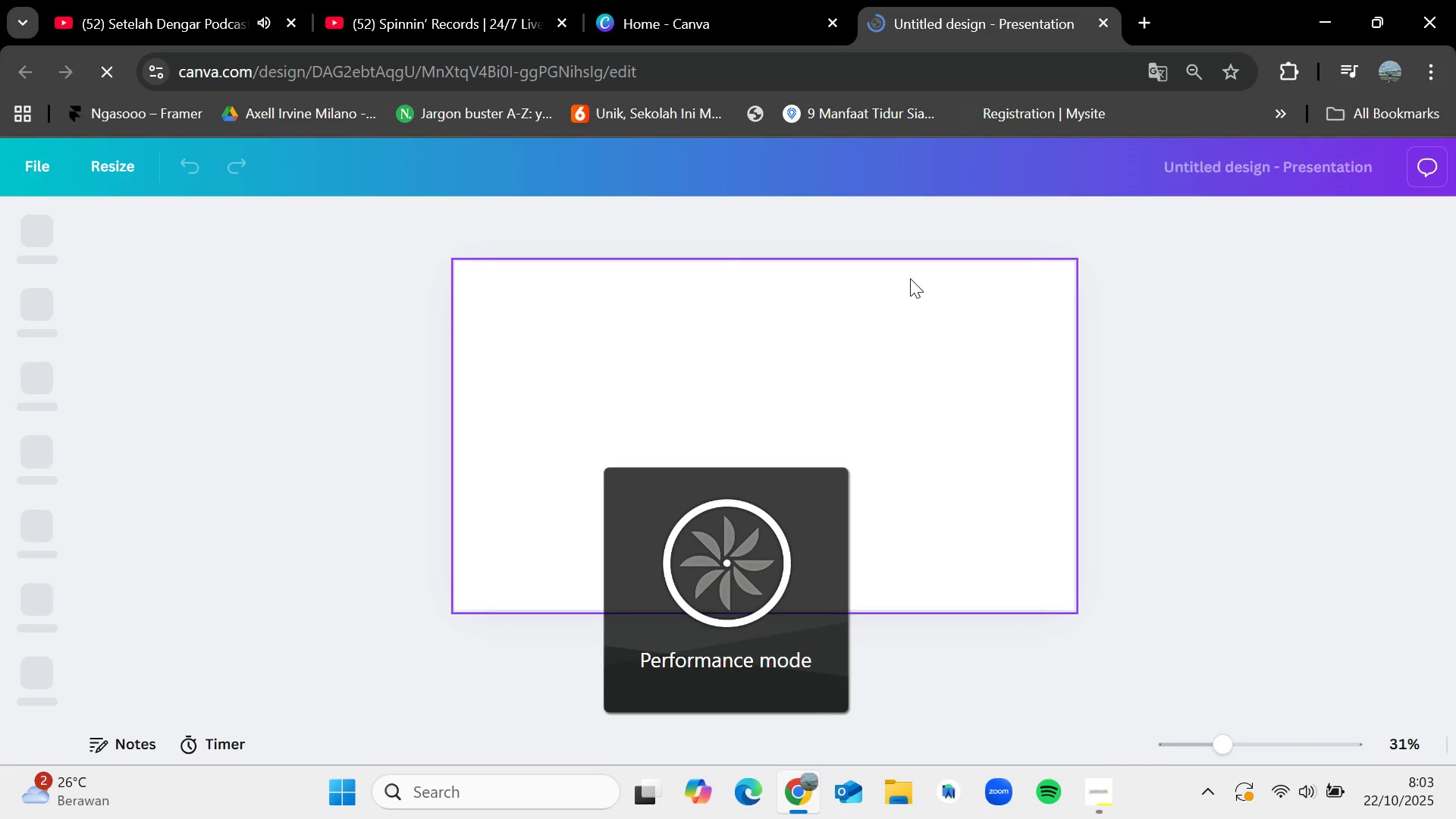 
wait(5.59)
 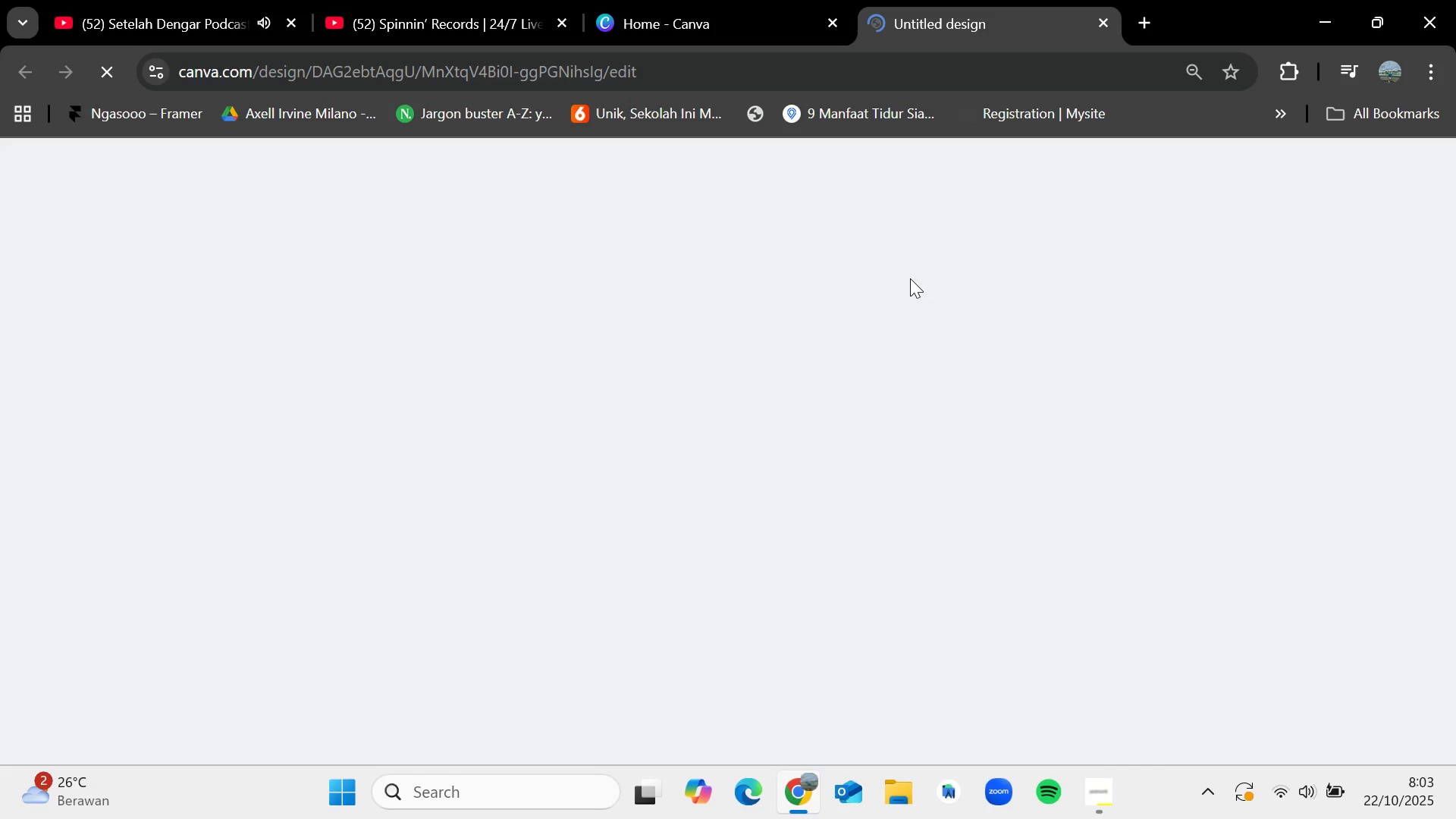 
left_click([1250, 425])
 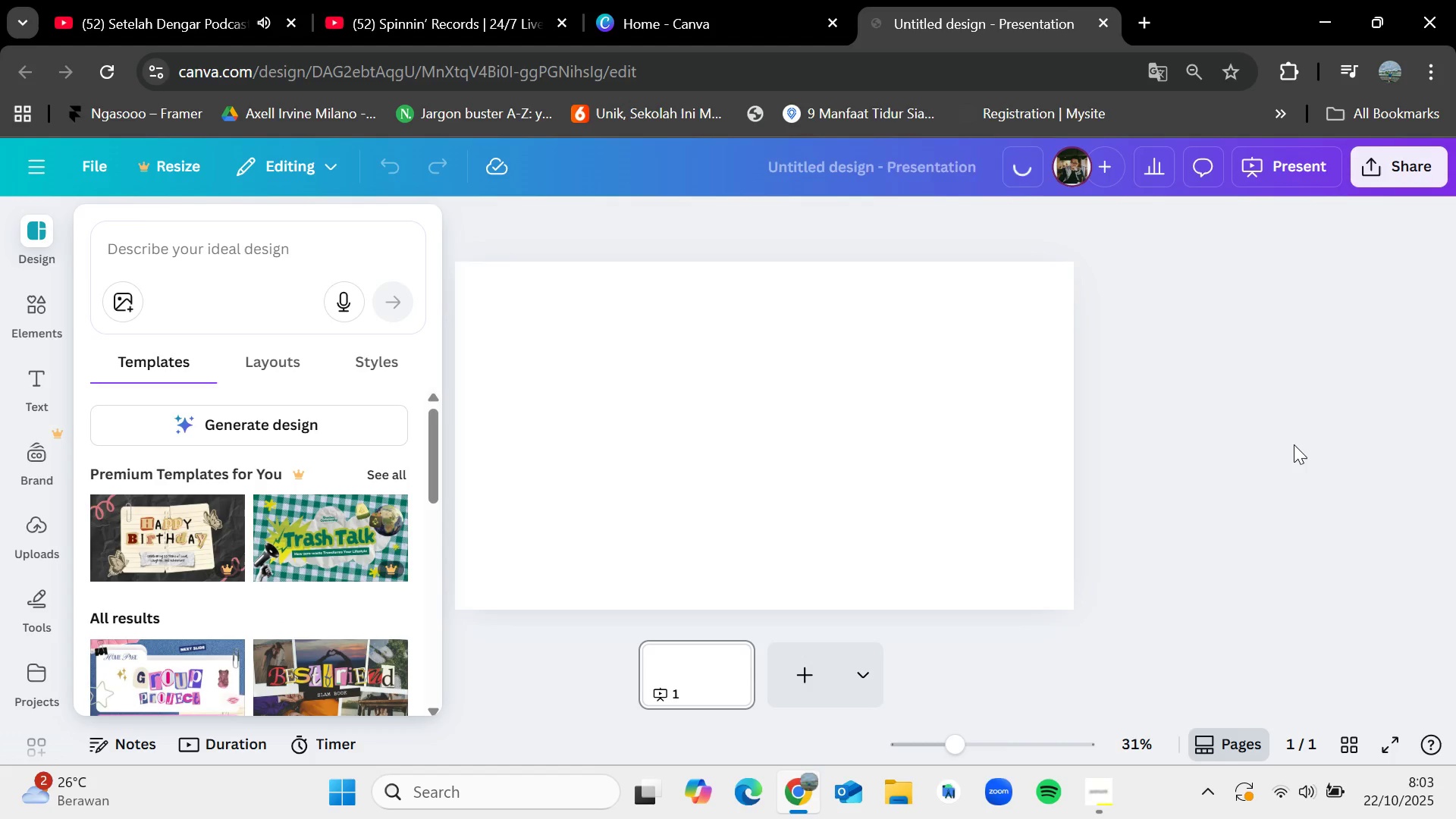 
wait(5.91)
 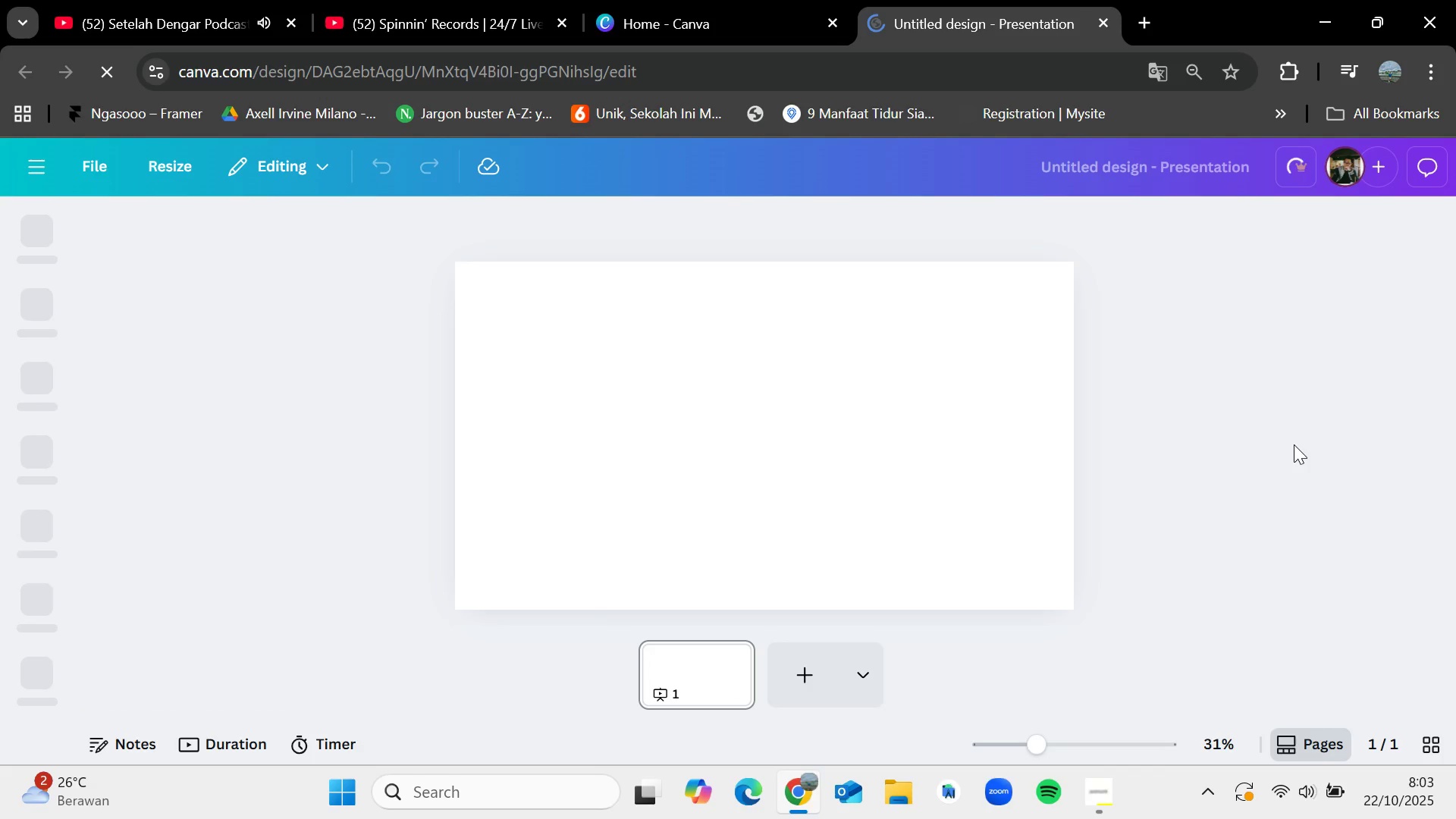 
left_click([767, 171])
 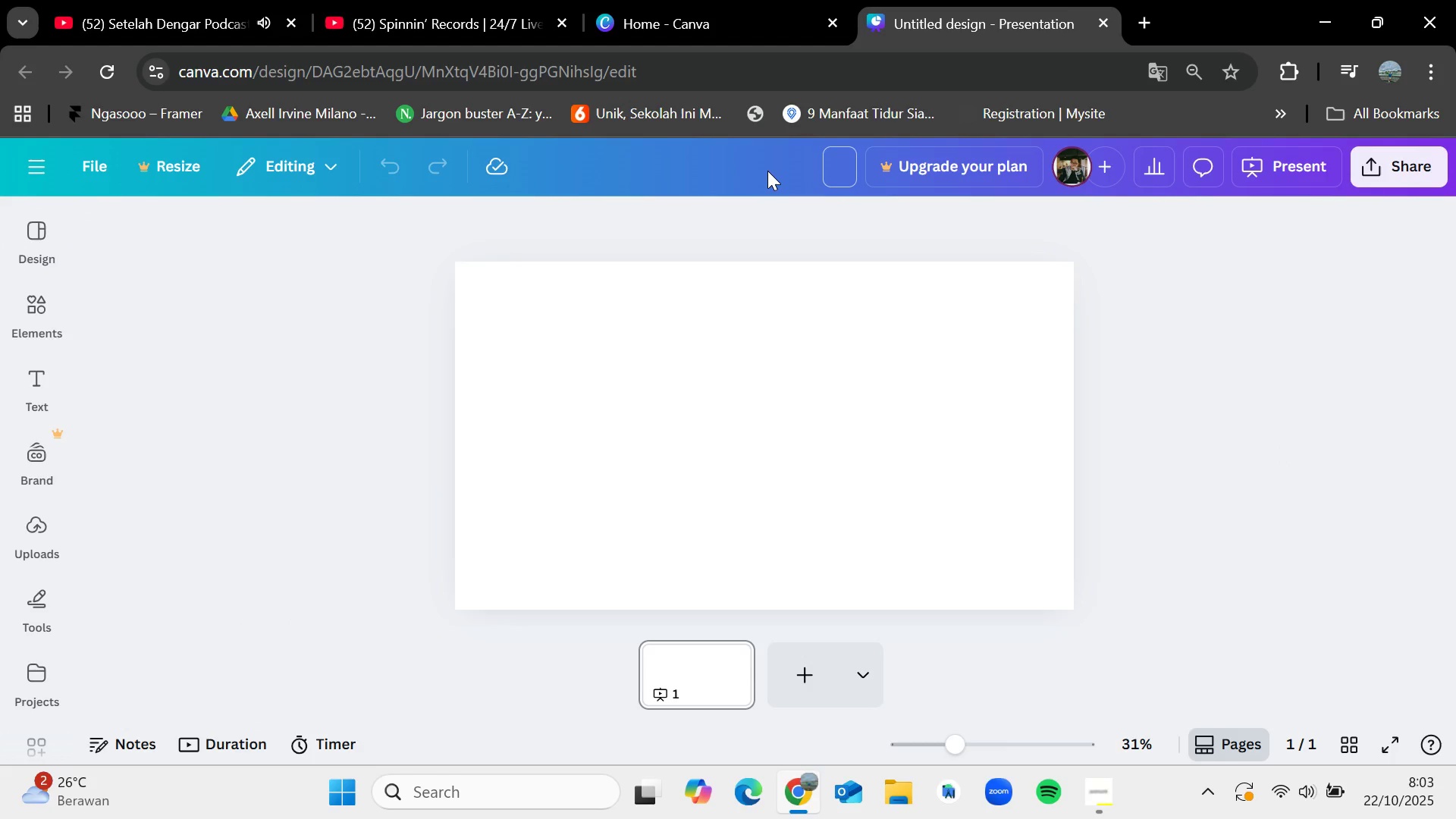 
key(Control+V)
 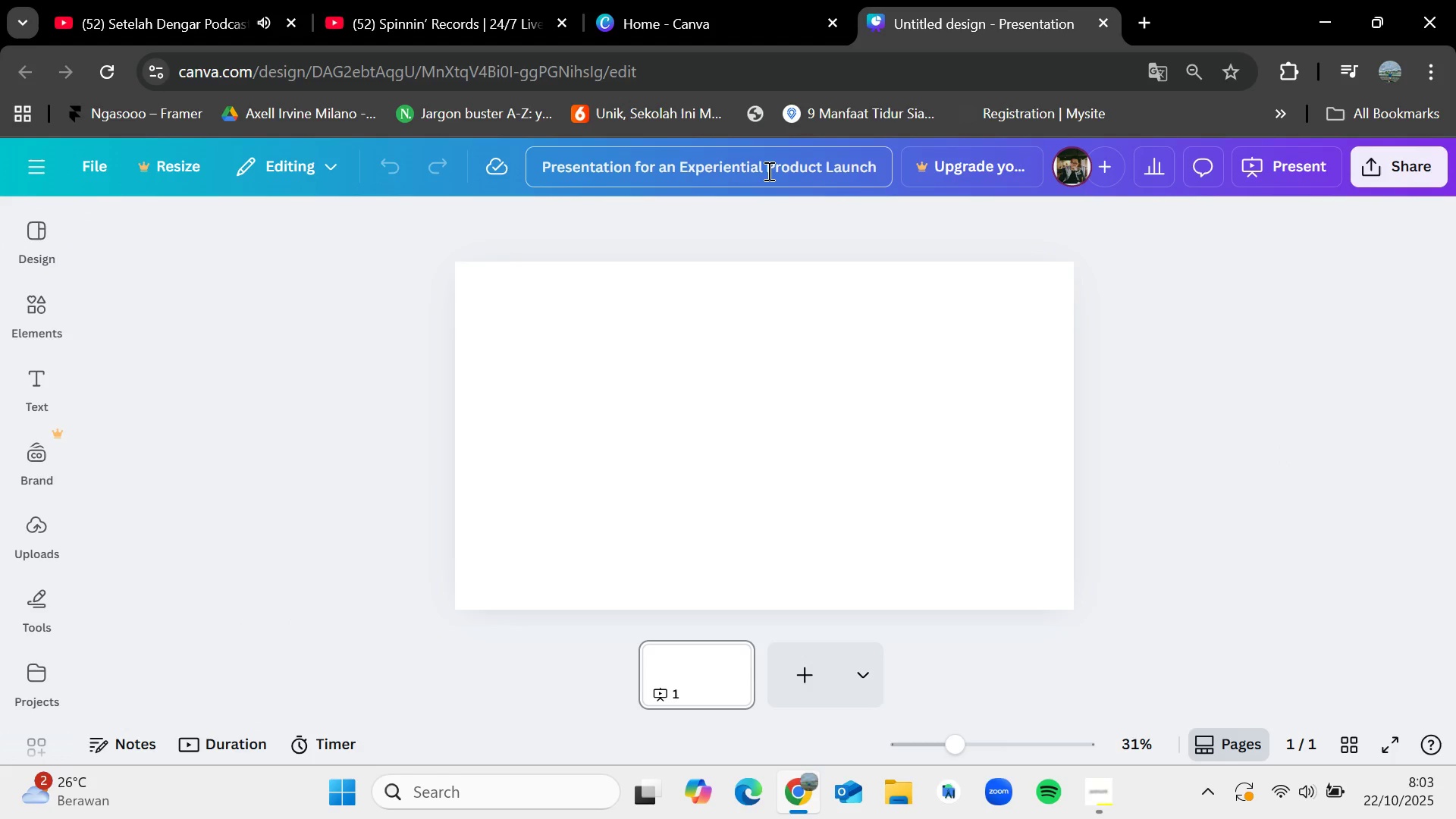 
hold_key(key=VolumeUp, duration=0.56)
 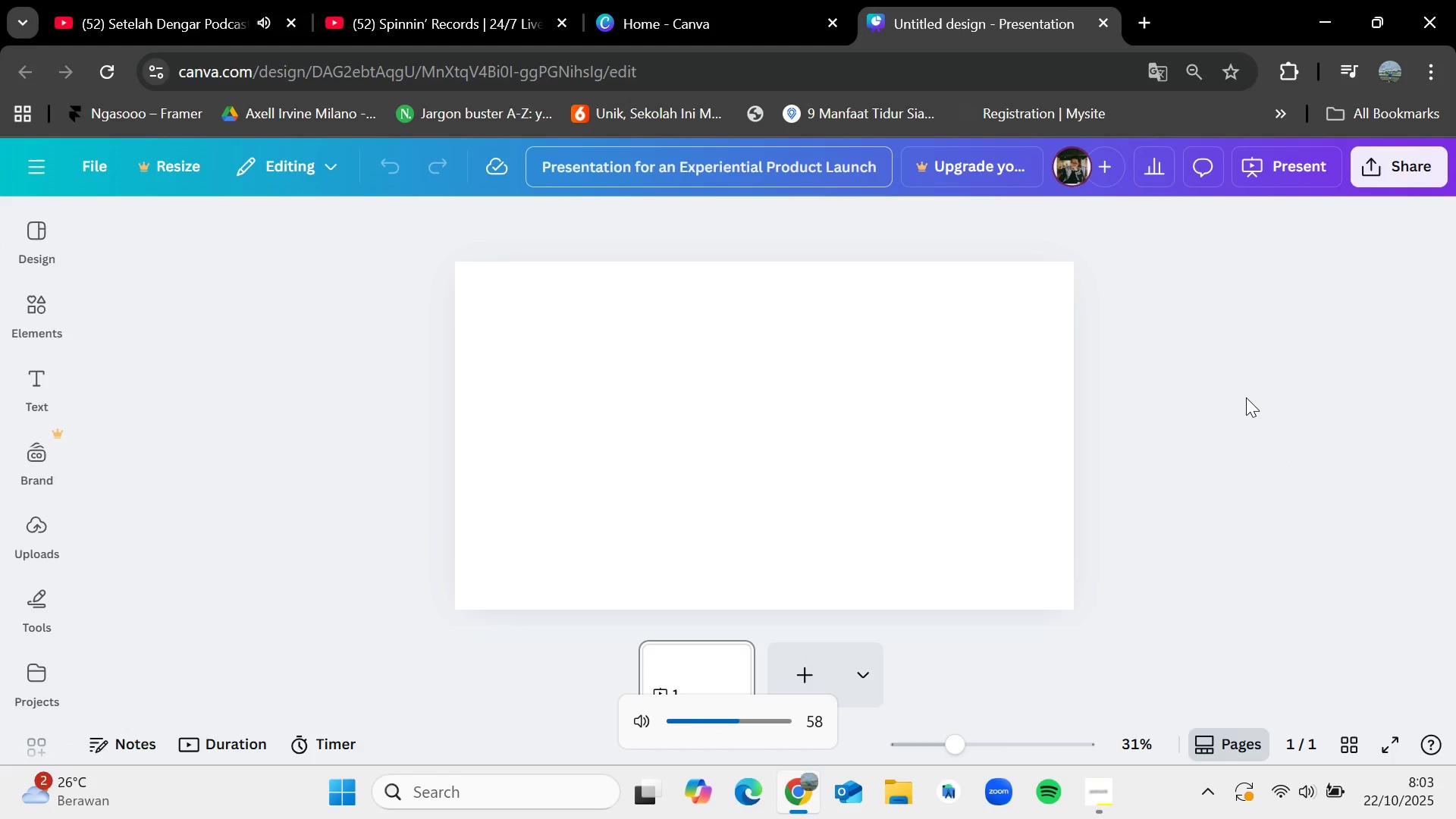 
key(VolumeUp)
 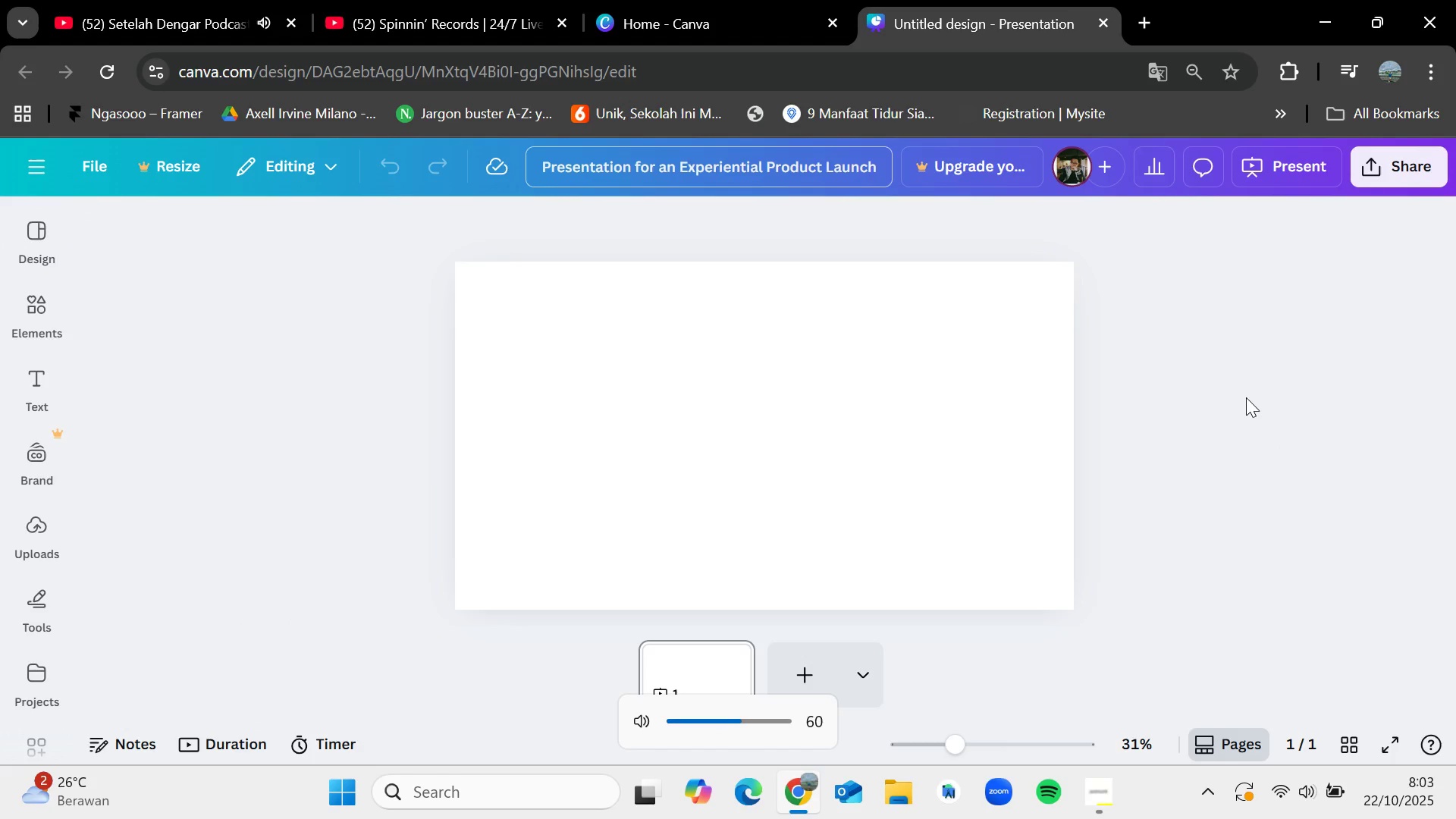 
key(VolumeUp)
 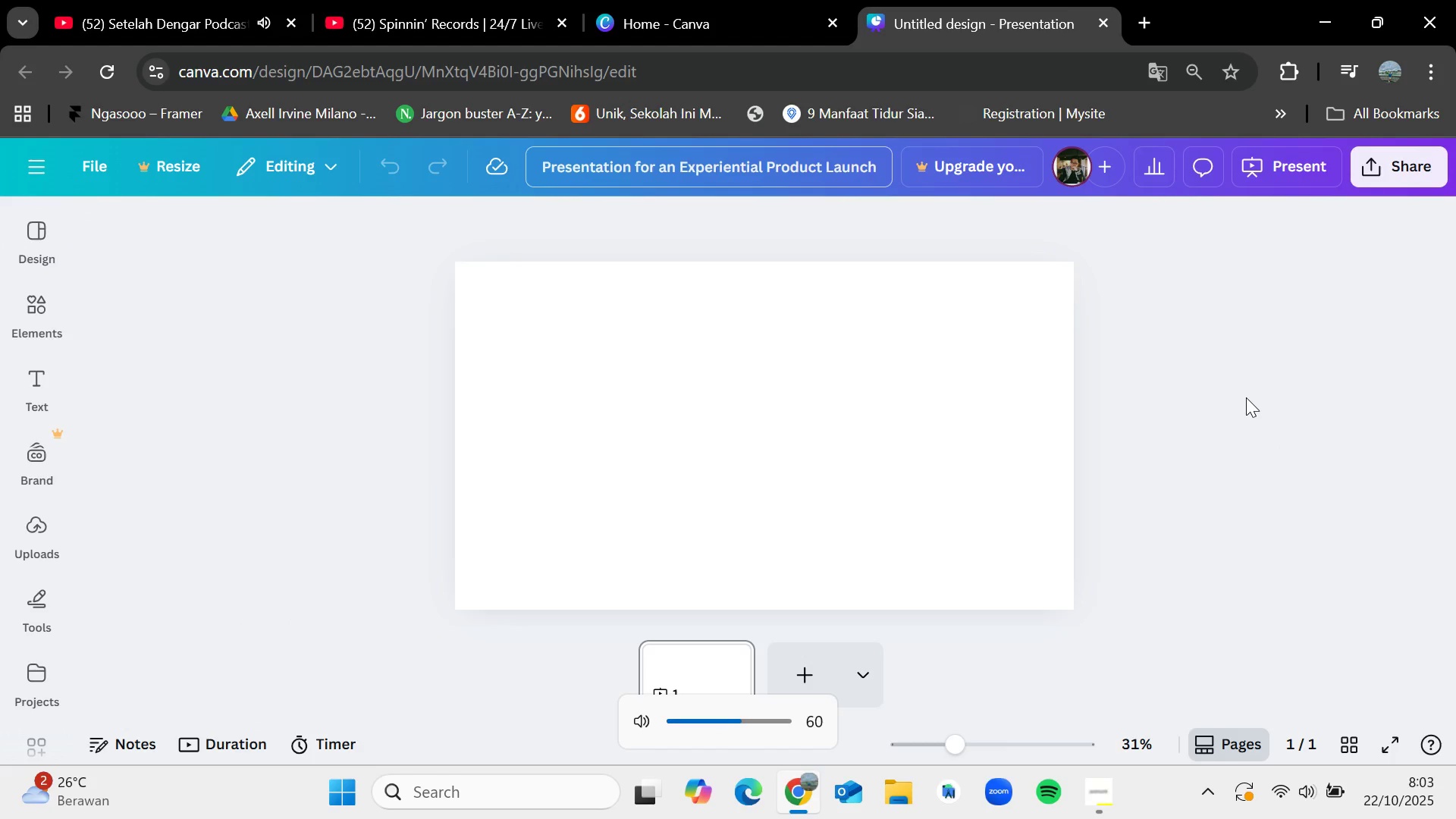 
key(VolumeUp)
 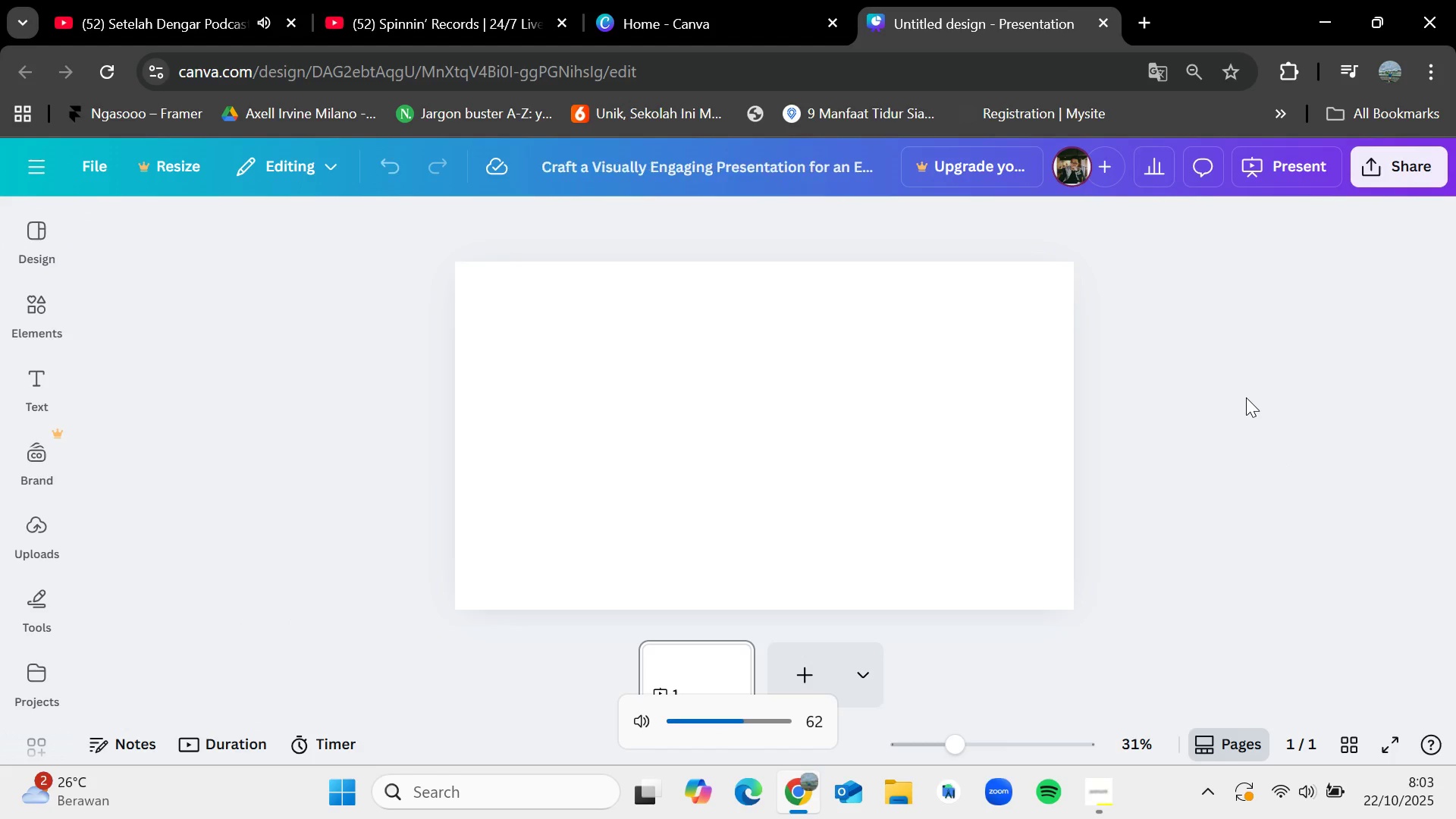 
left_click([1246, 397])
 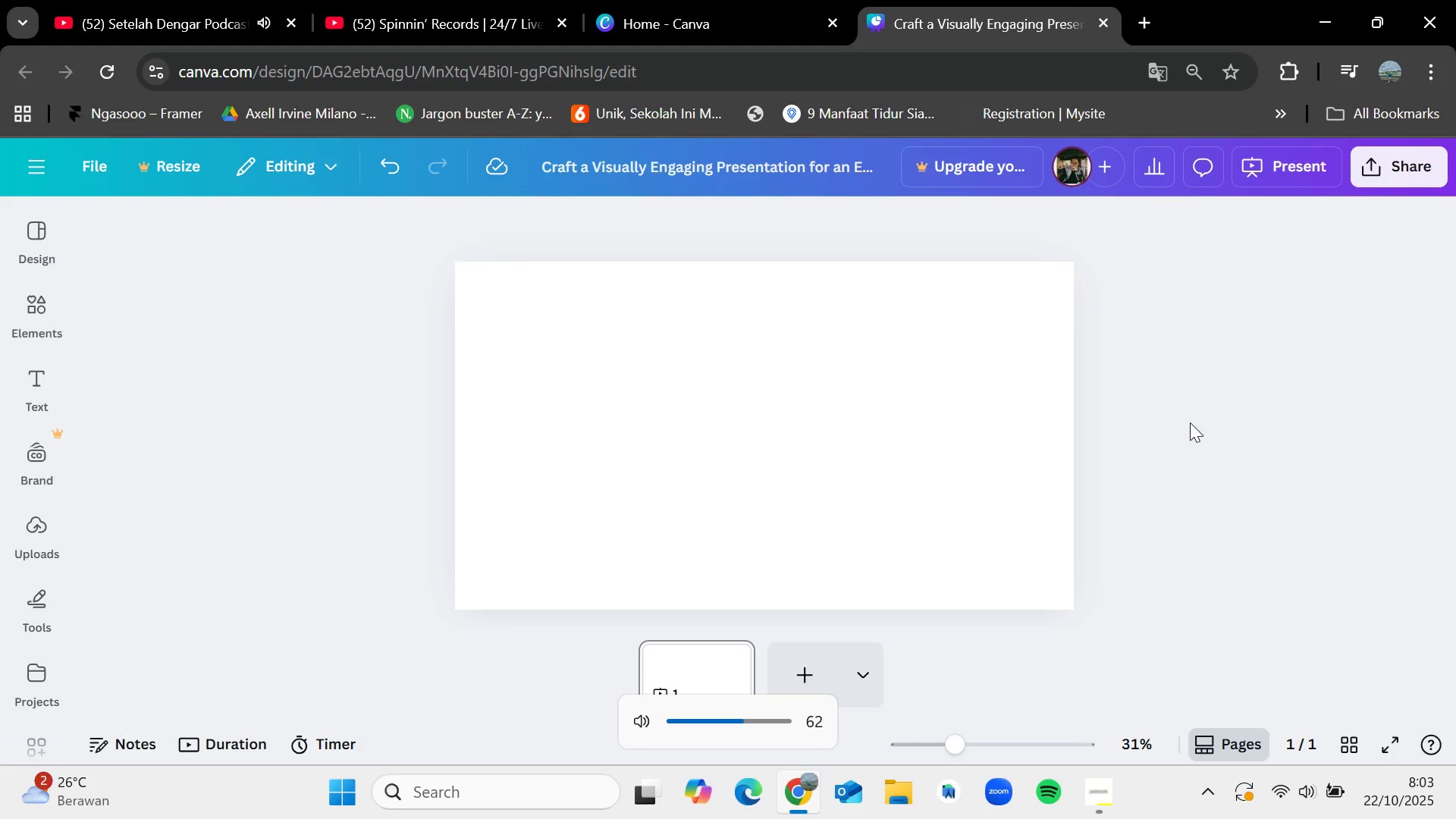 
left_click([1093, 772])